 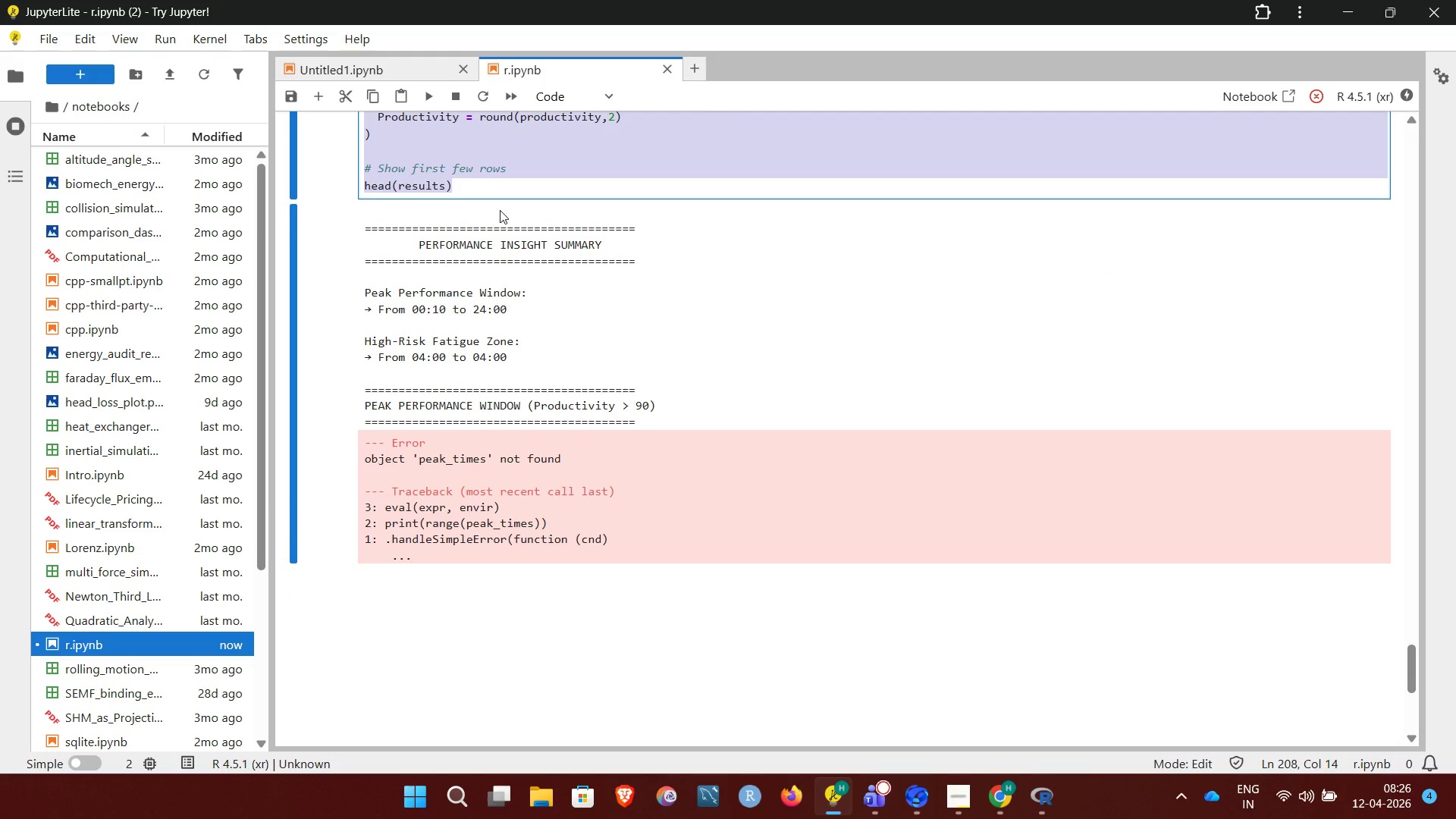 
key(Control+C)
 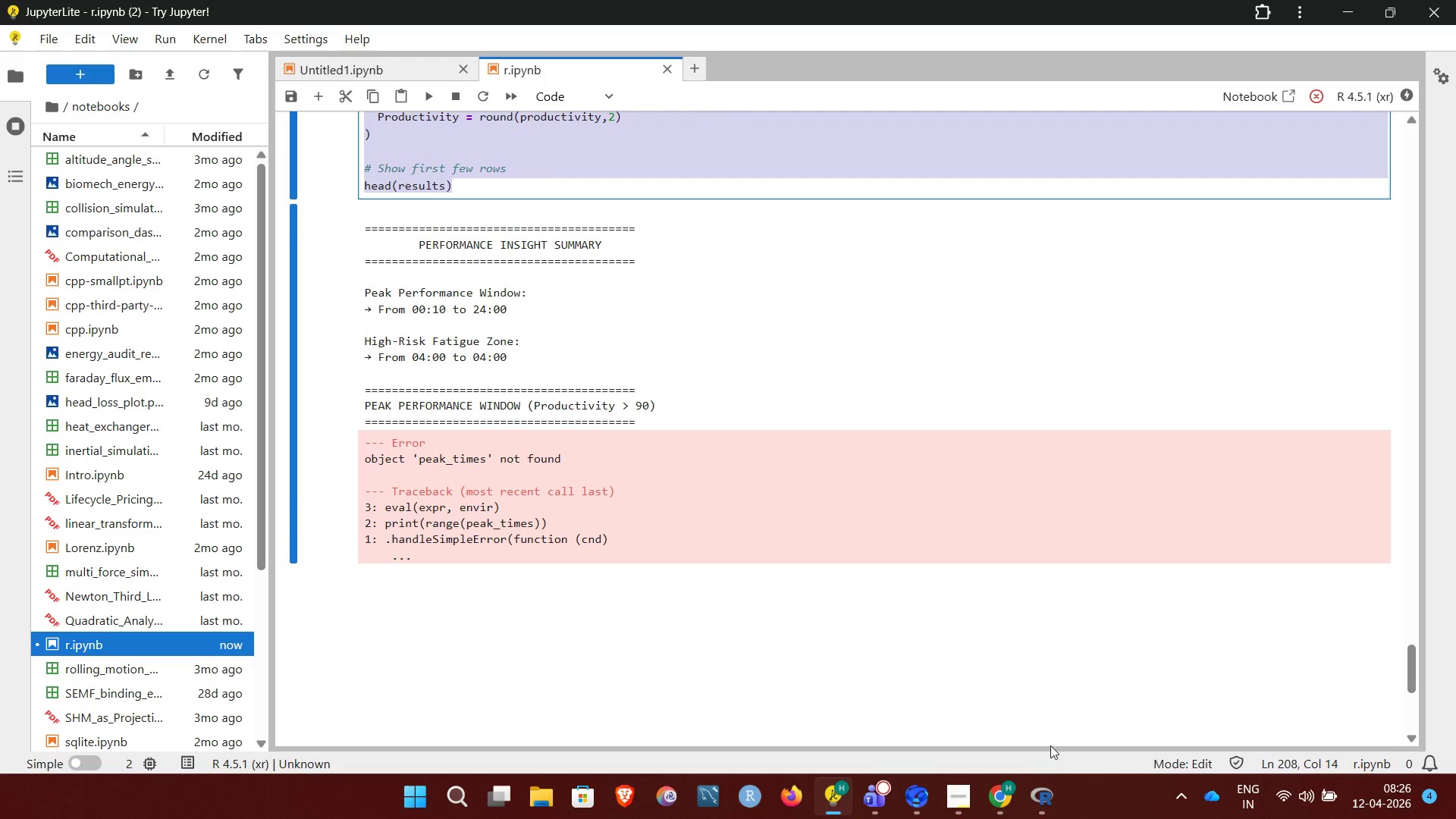 
left_click([1057, 818])
 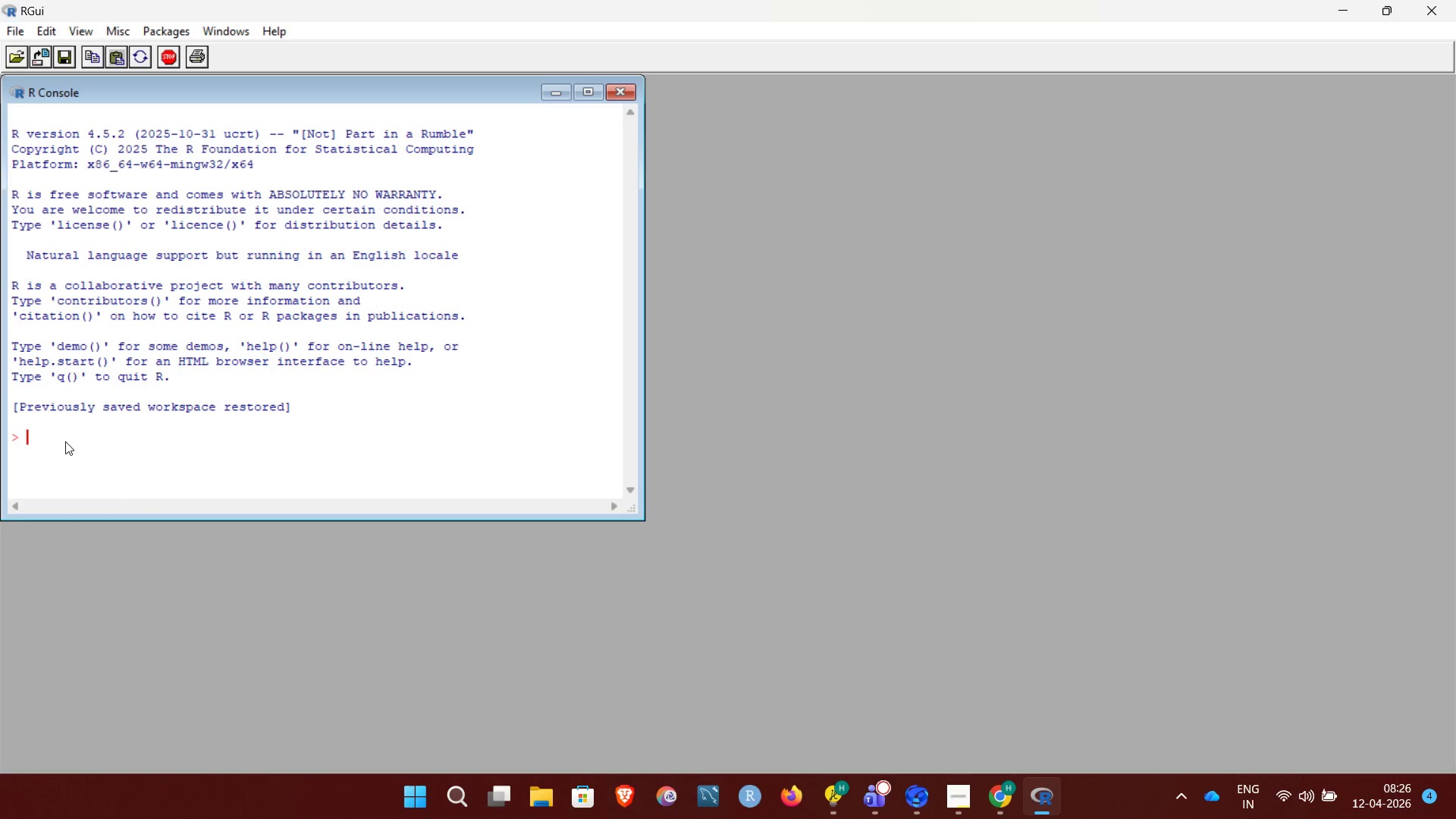 
left_click([28, 437])
 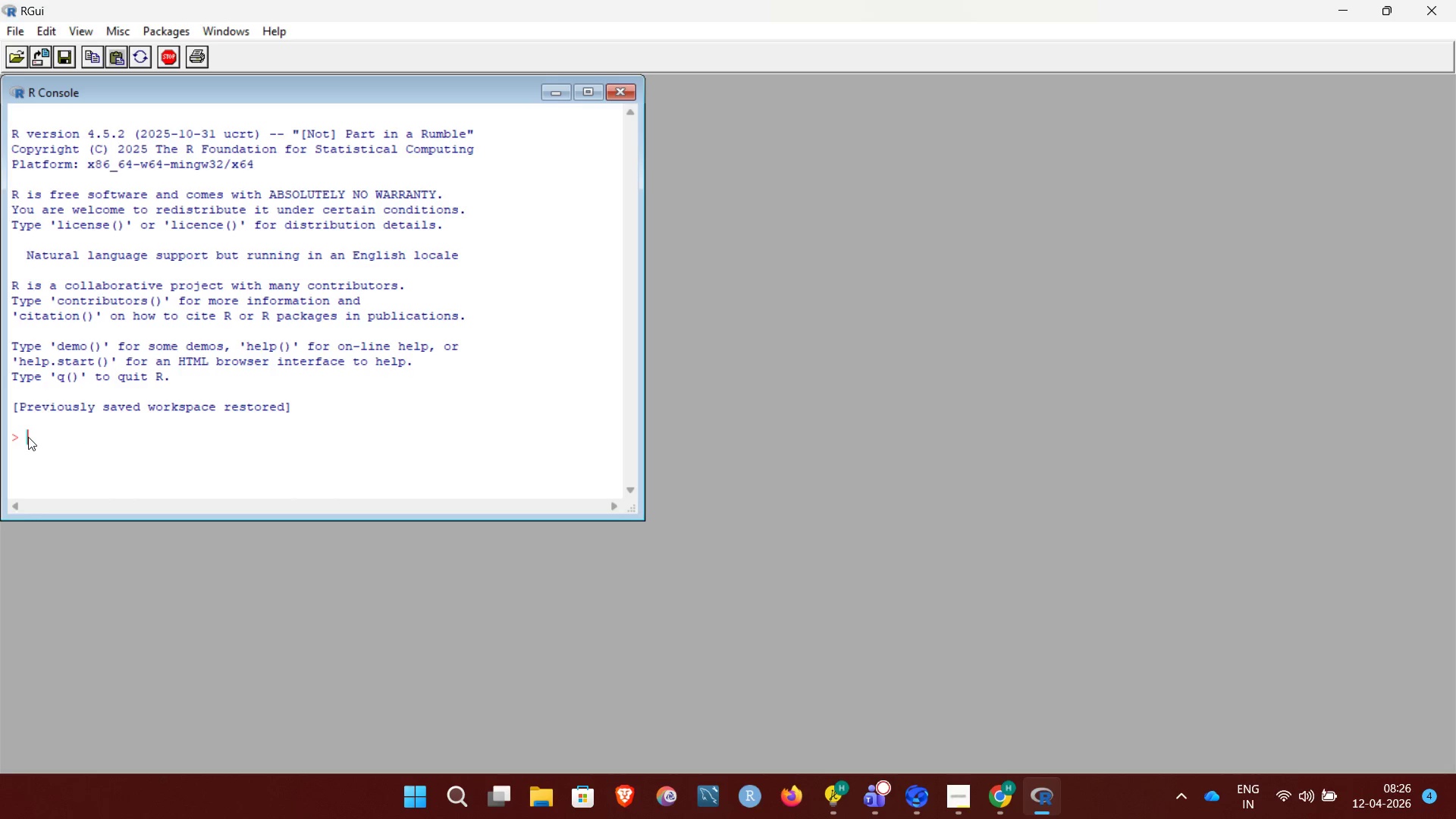 
key(Control+V)
 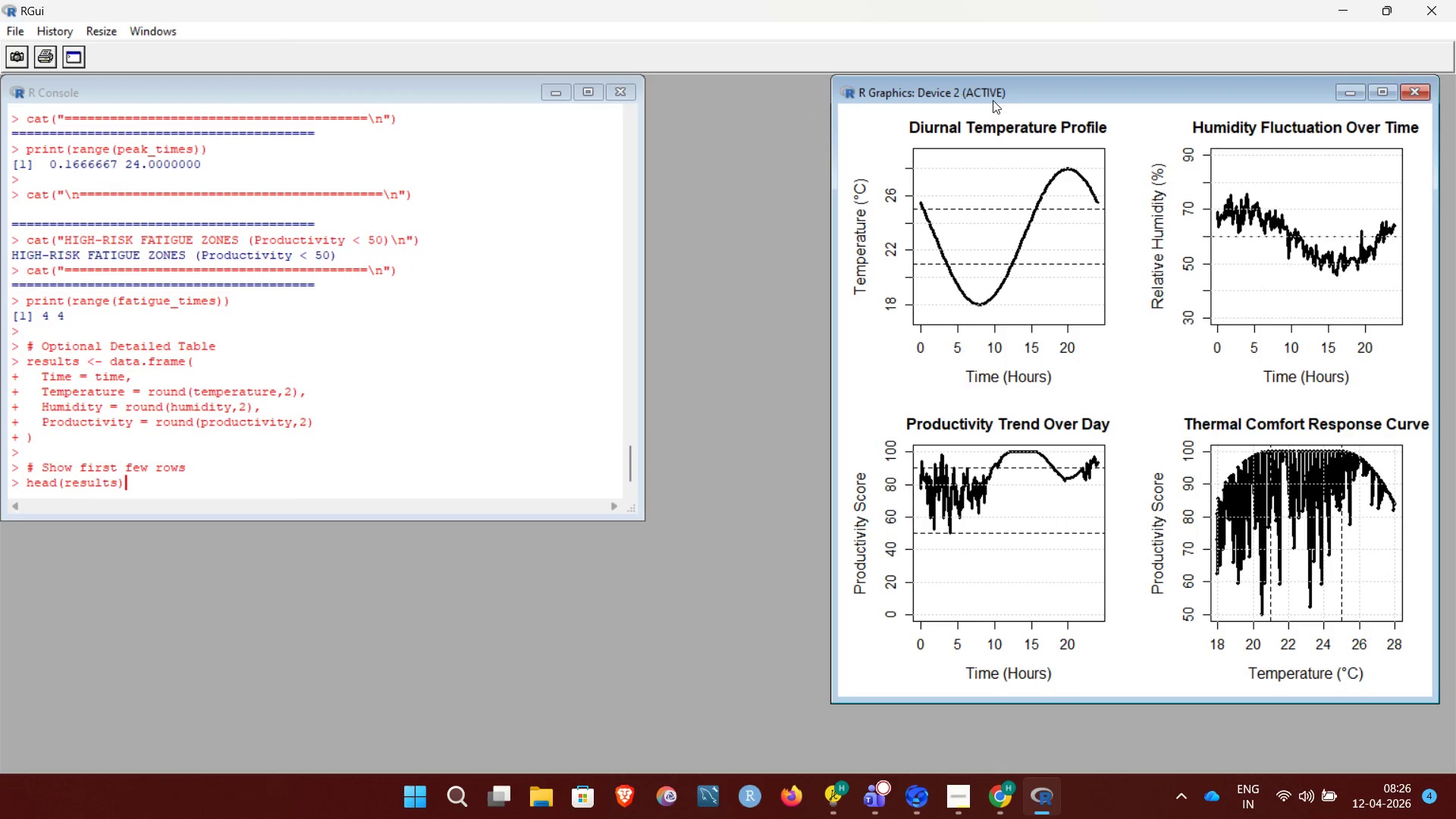 
wait(5.05)
 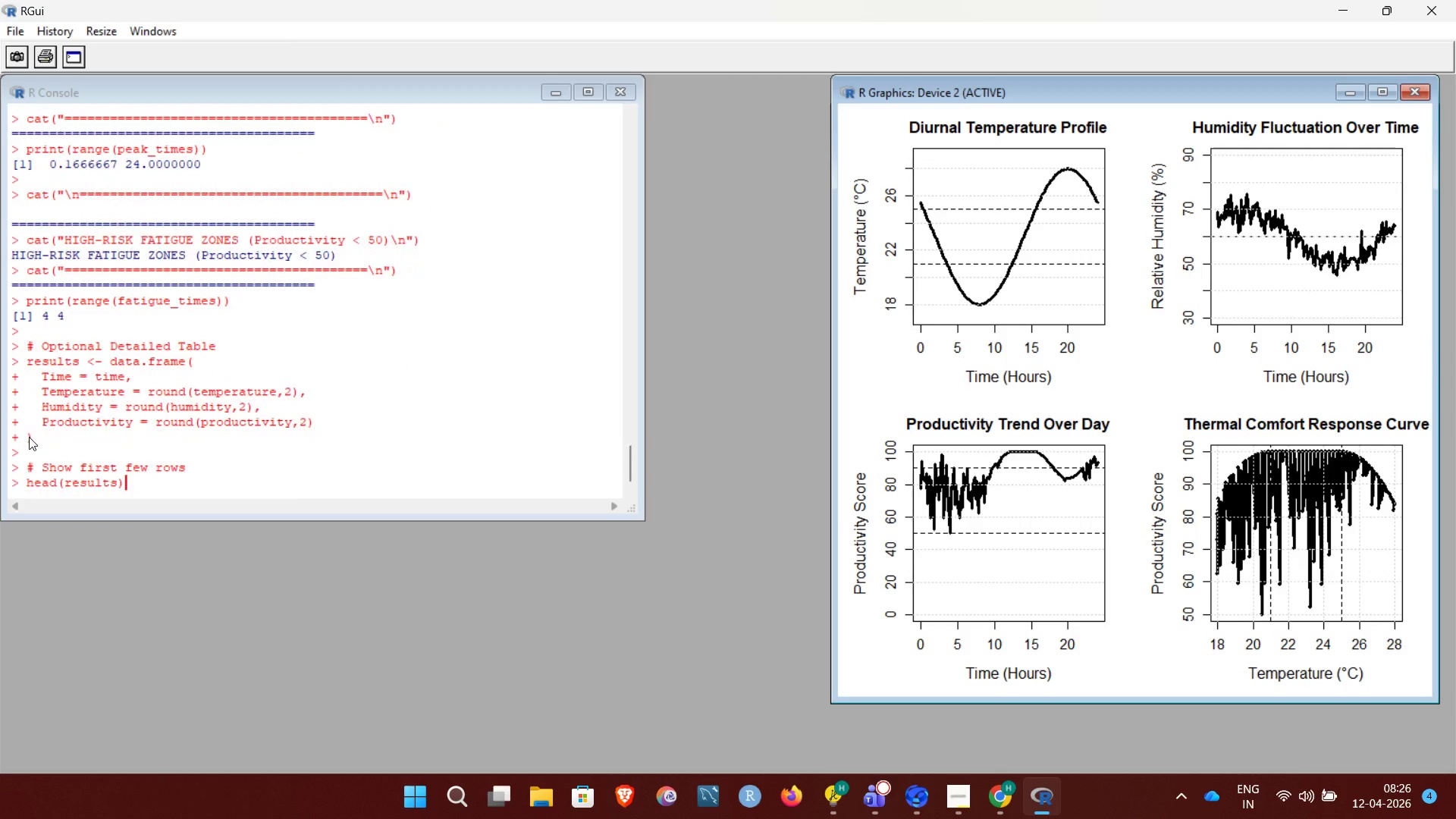 
left_click([1381, 98])
 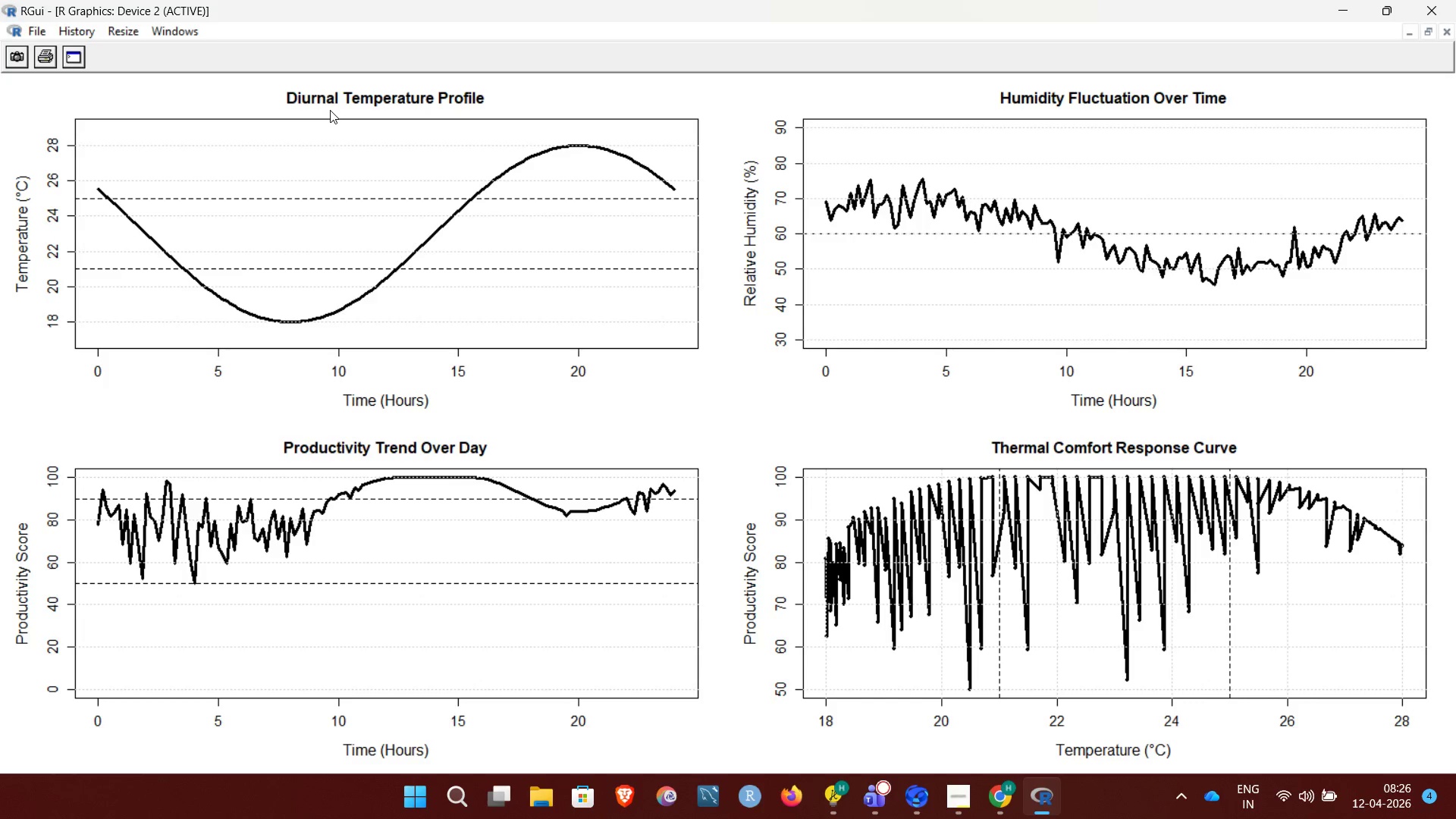 
wait(14.33)
 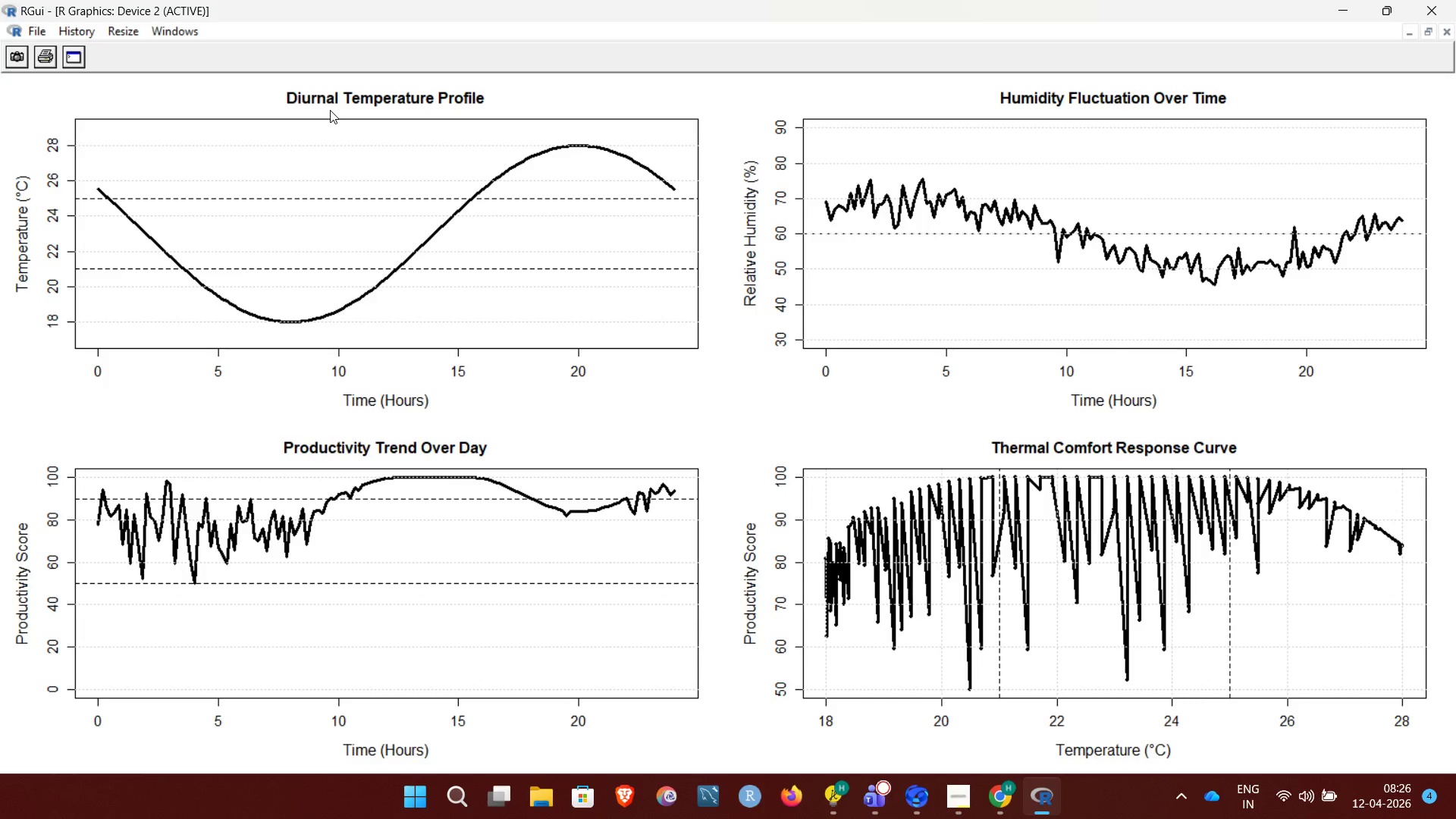 
left_click([960, 809])